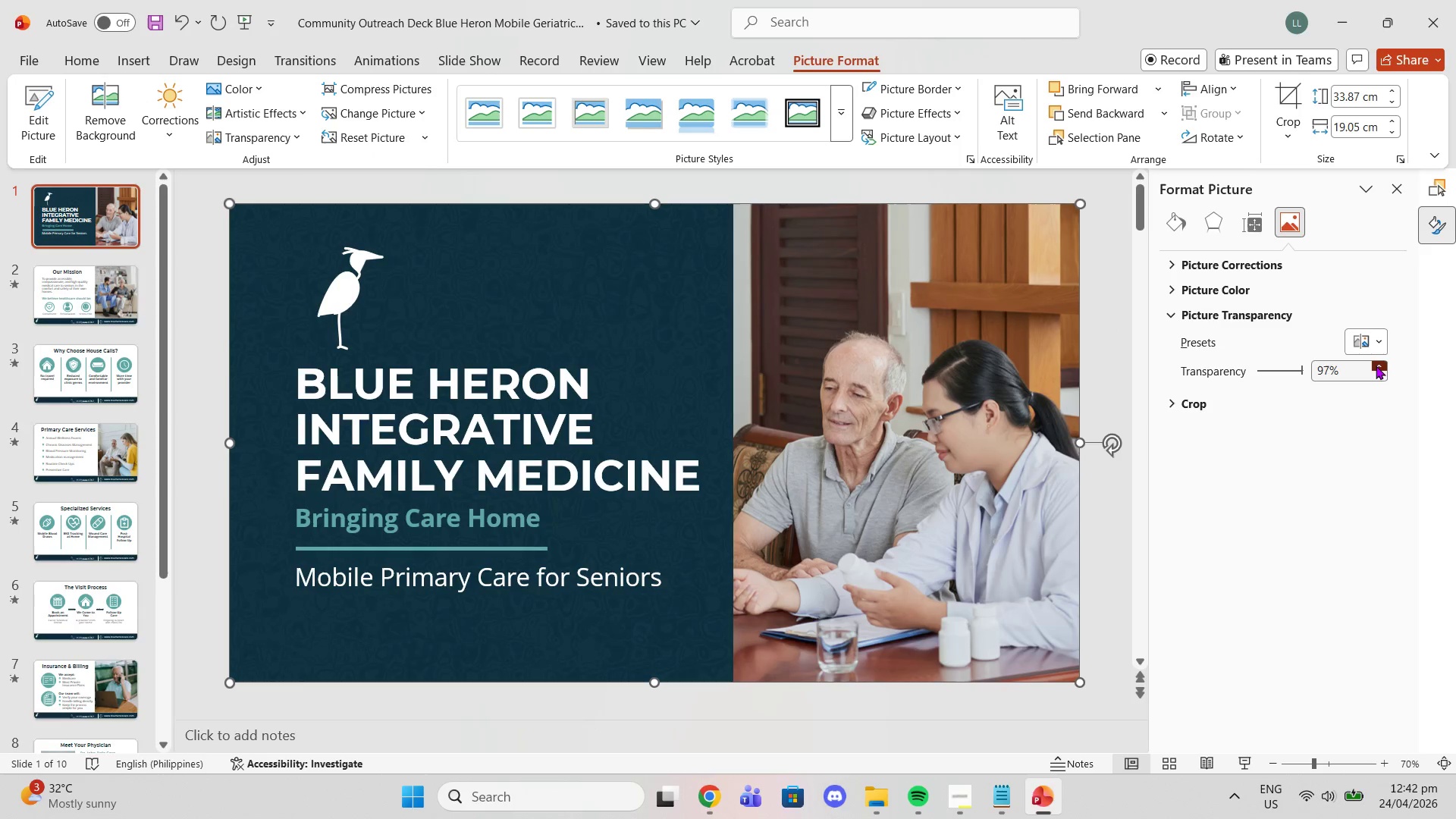 
triple_click([1376, 366])
 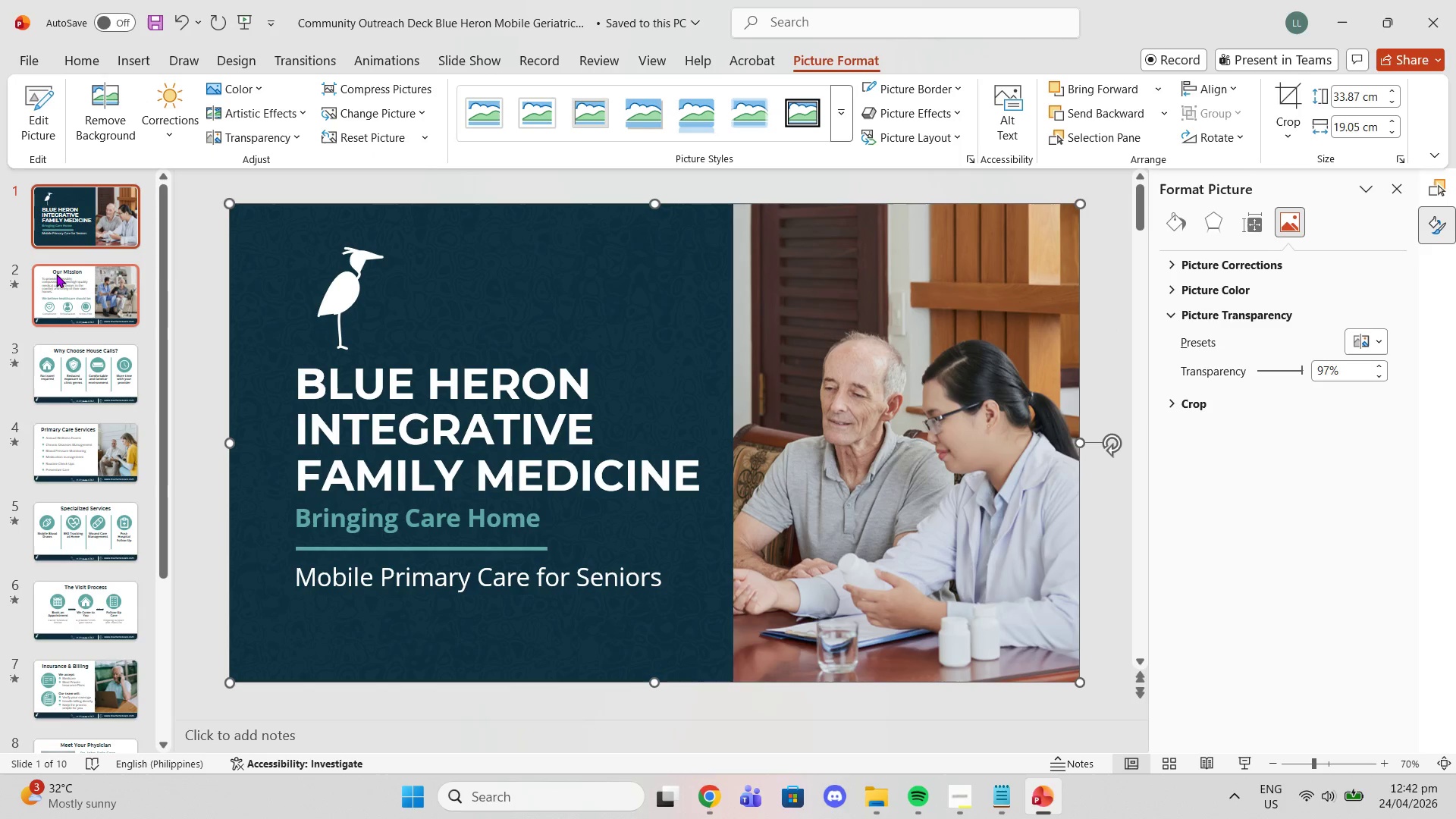 
double_click([184, 273])
 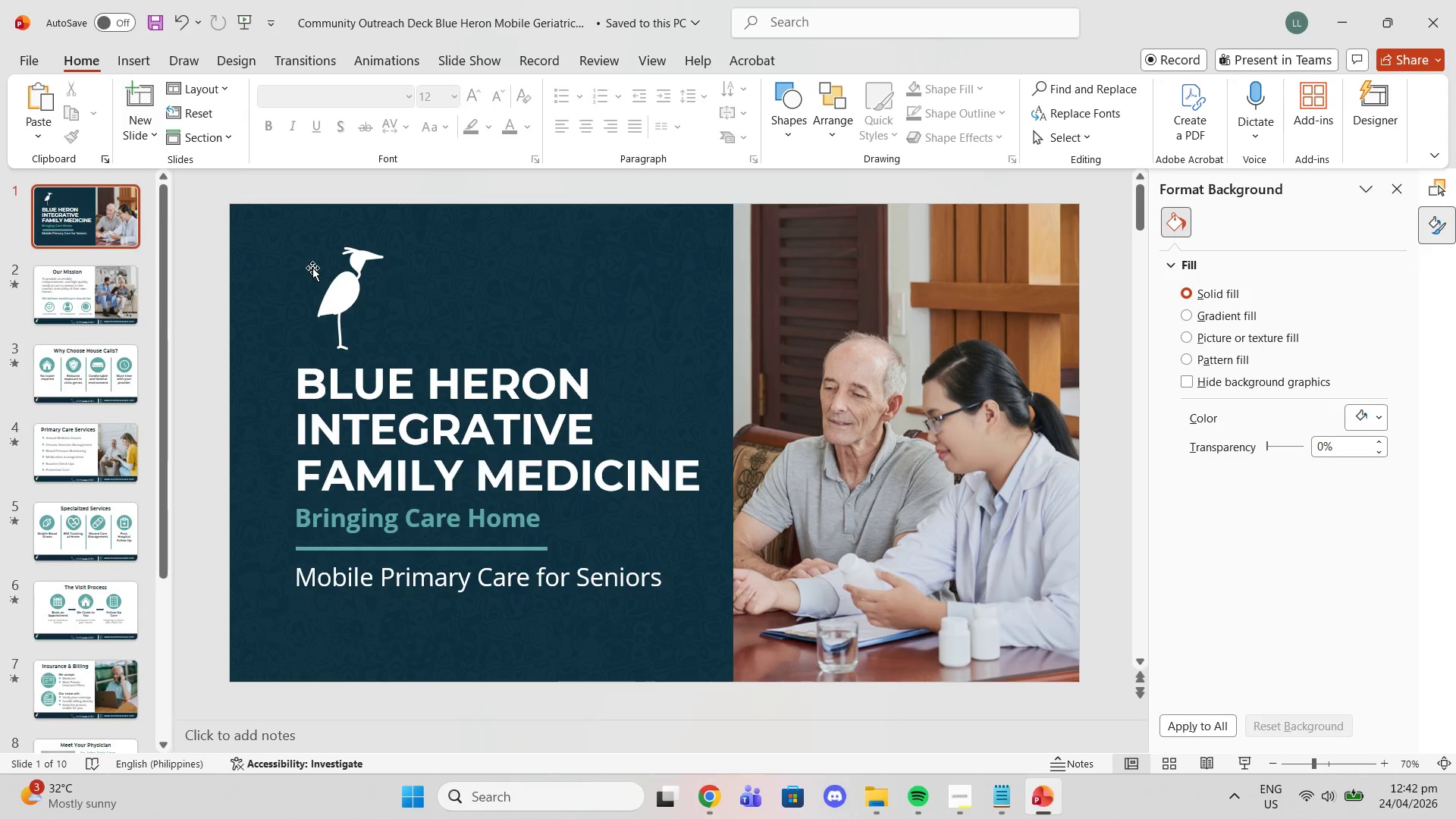 
left_click([312, 268])
 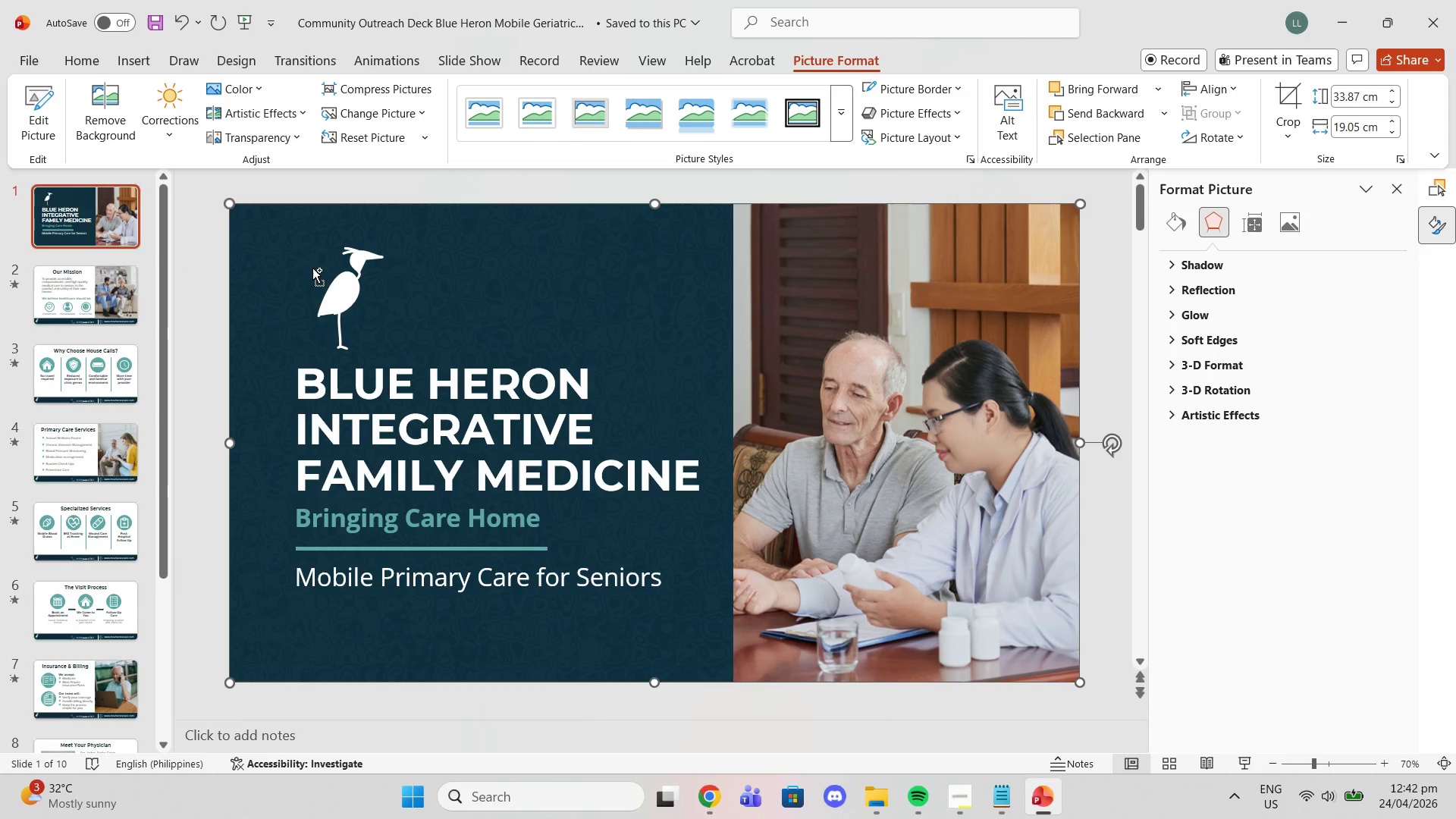 
key(Control+C)
 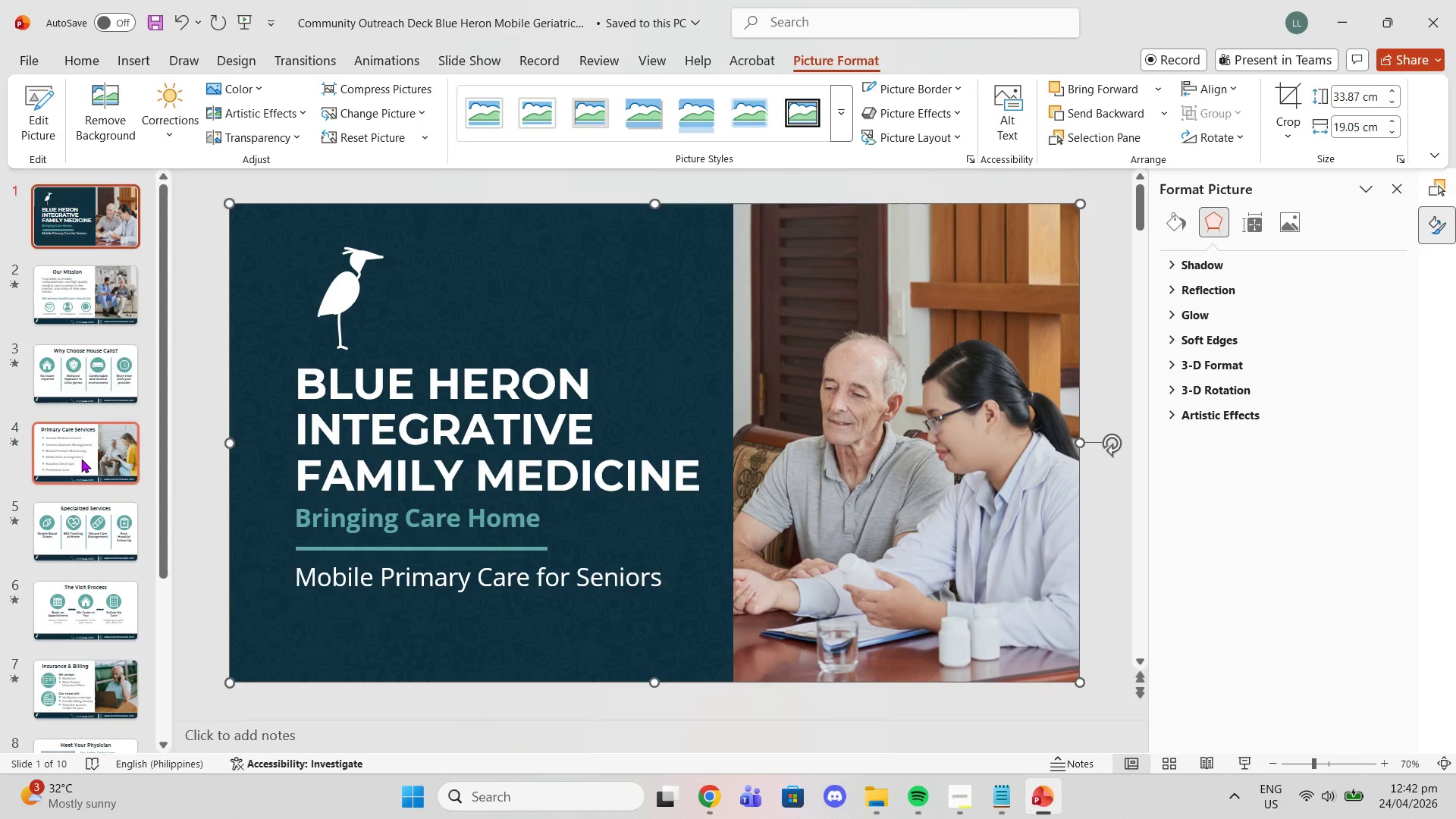 
scroll: coordinate [127, 566], scroll_direction: down, amount: 8.0
 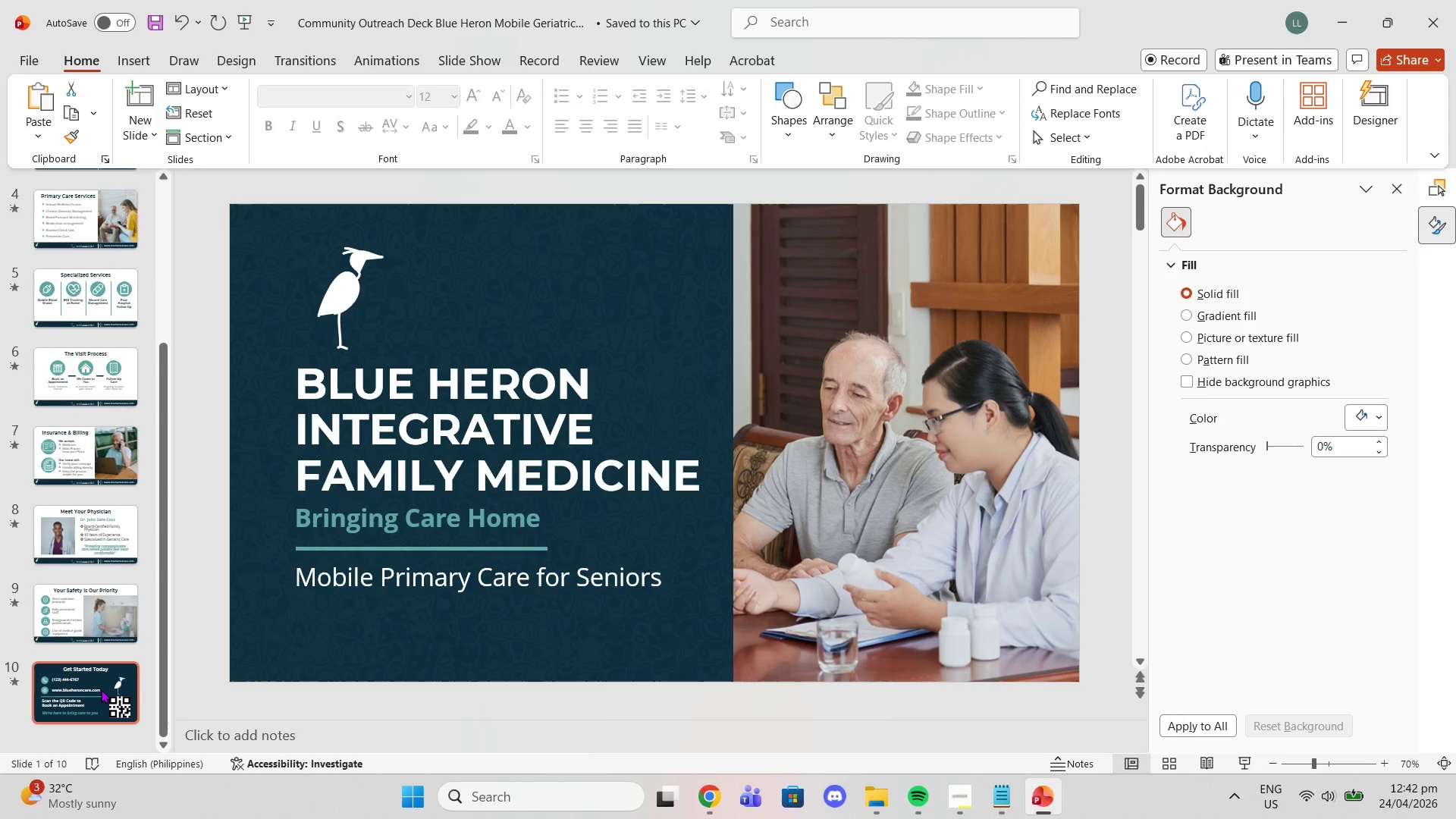 
left_click([101, 689])
 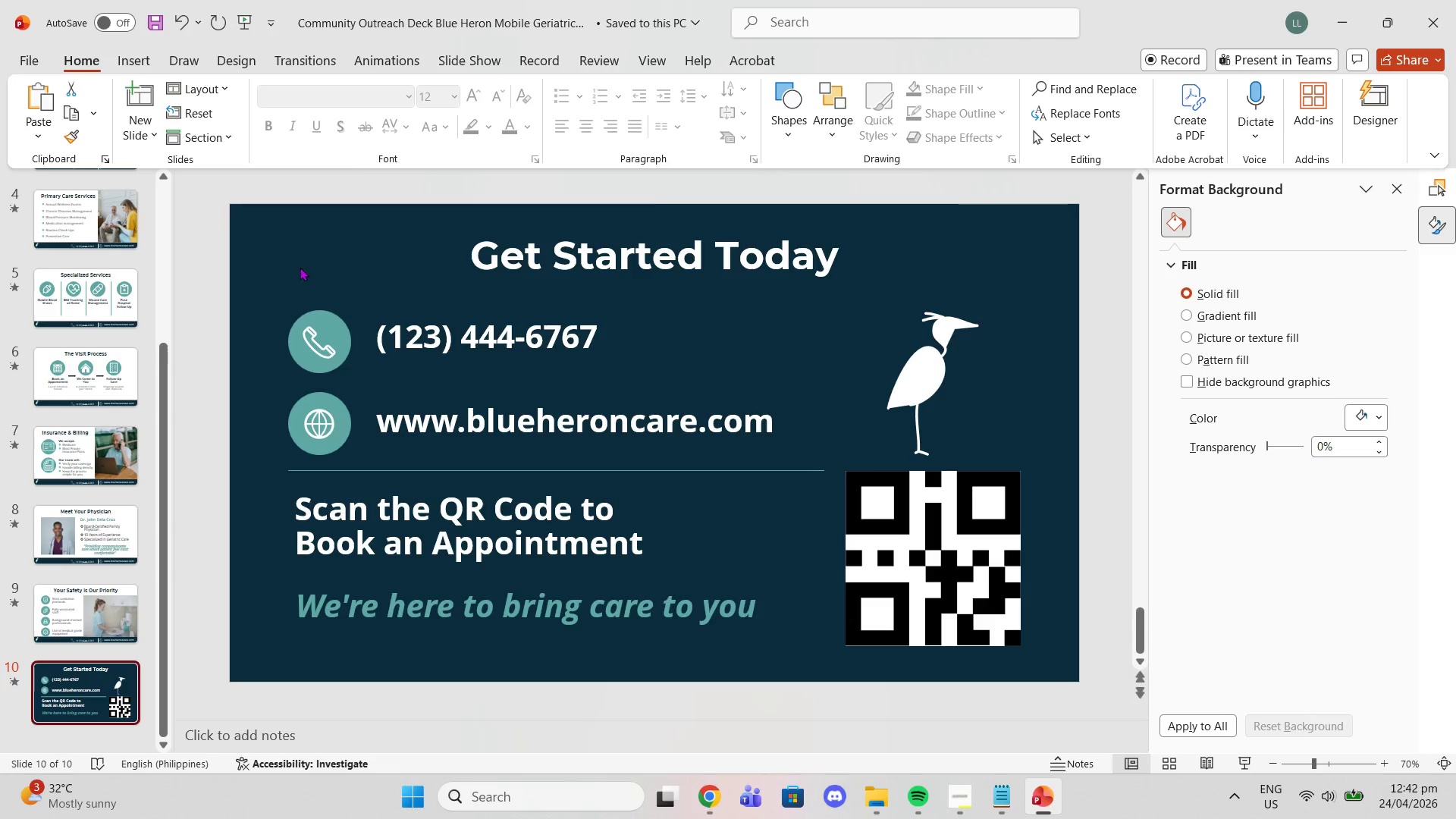 
left_click([297, 263])
 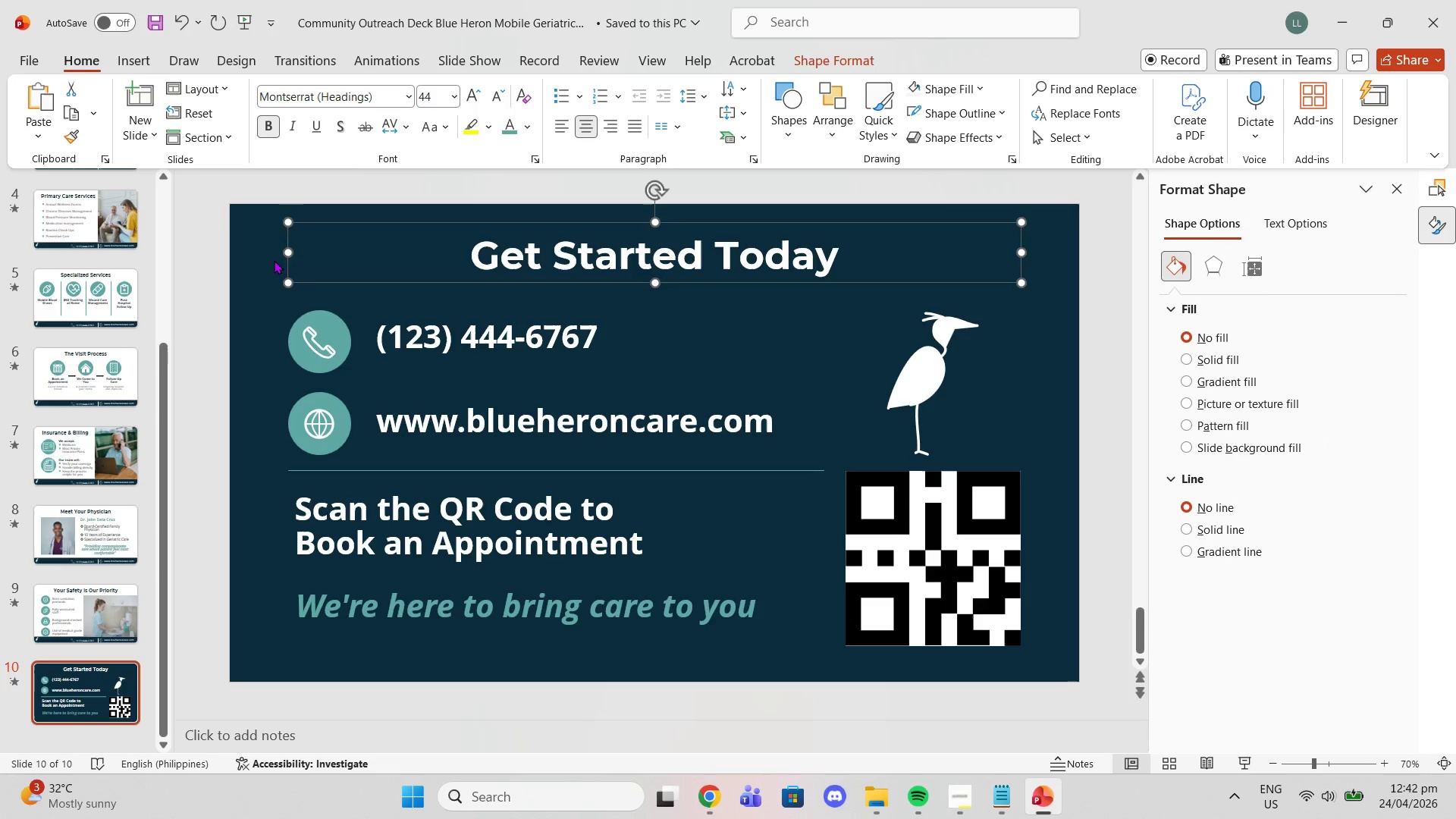 
left_click([274, 260])
 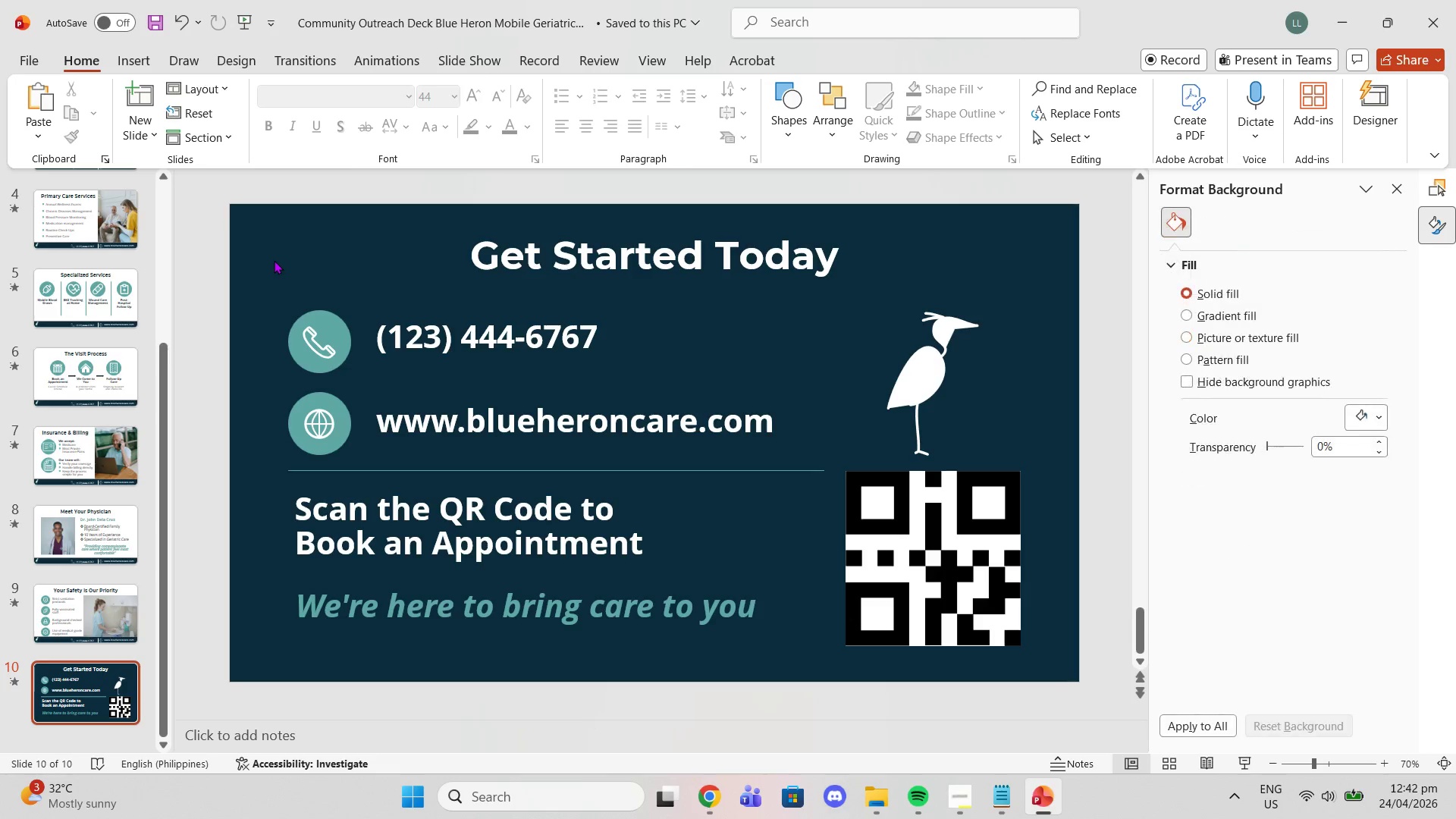 
key(Control+V)
 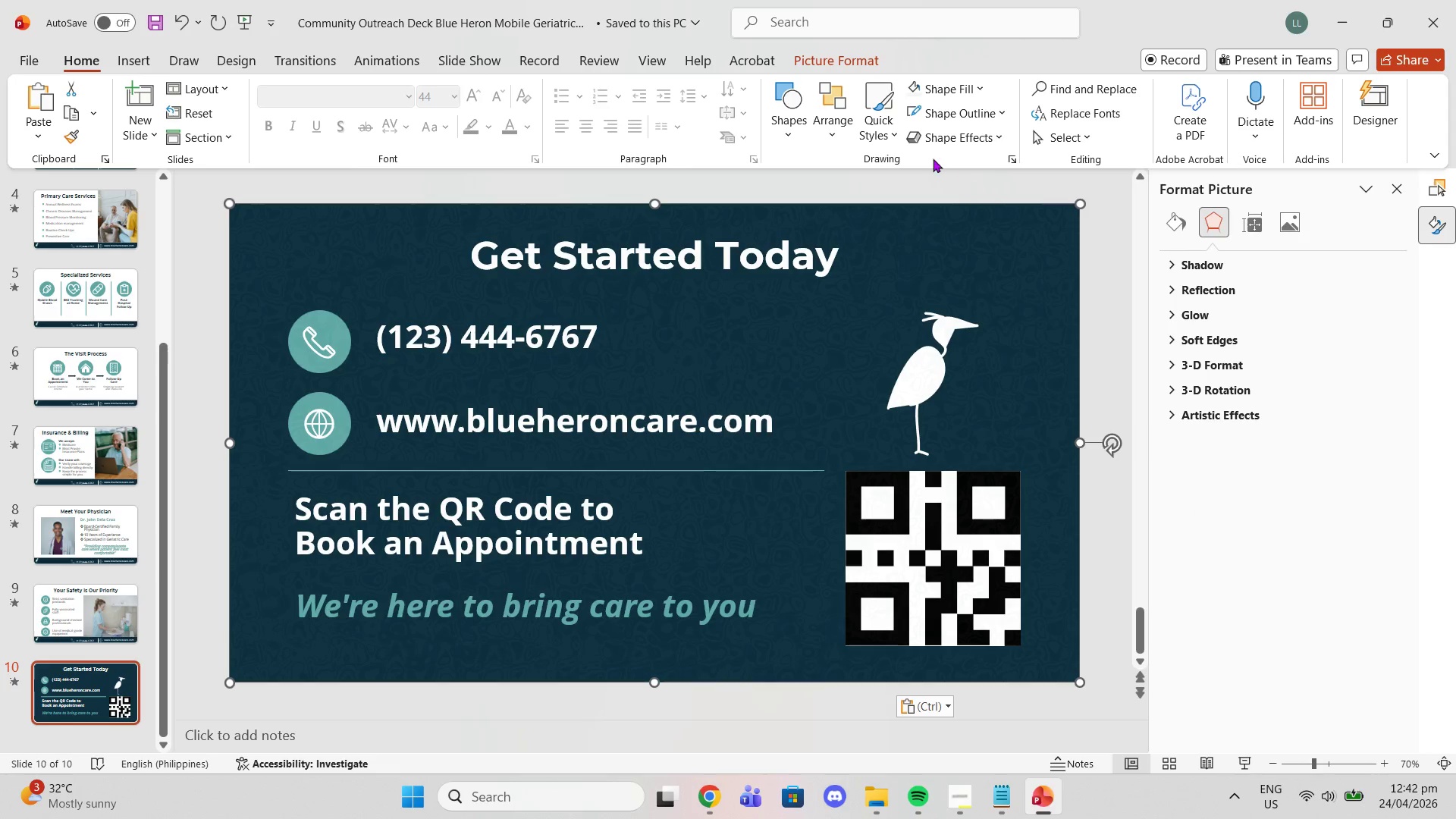 
left_click([930, 138])
 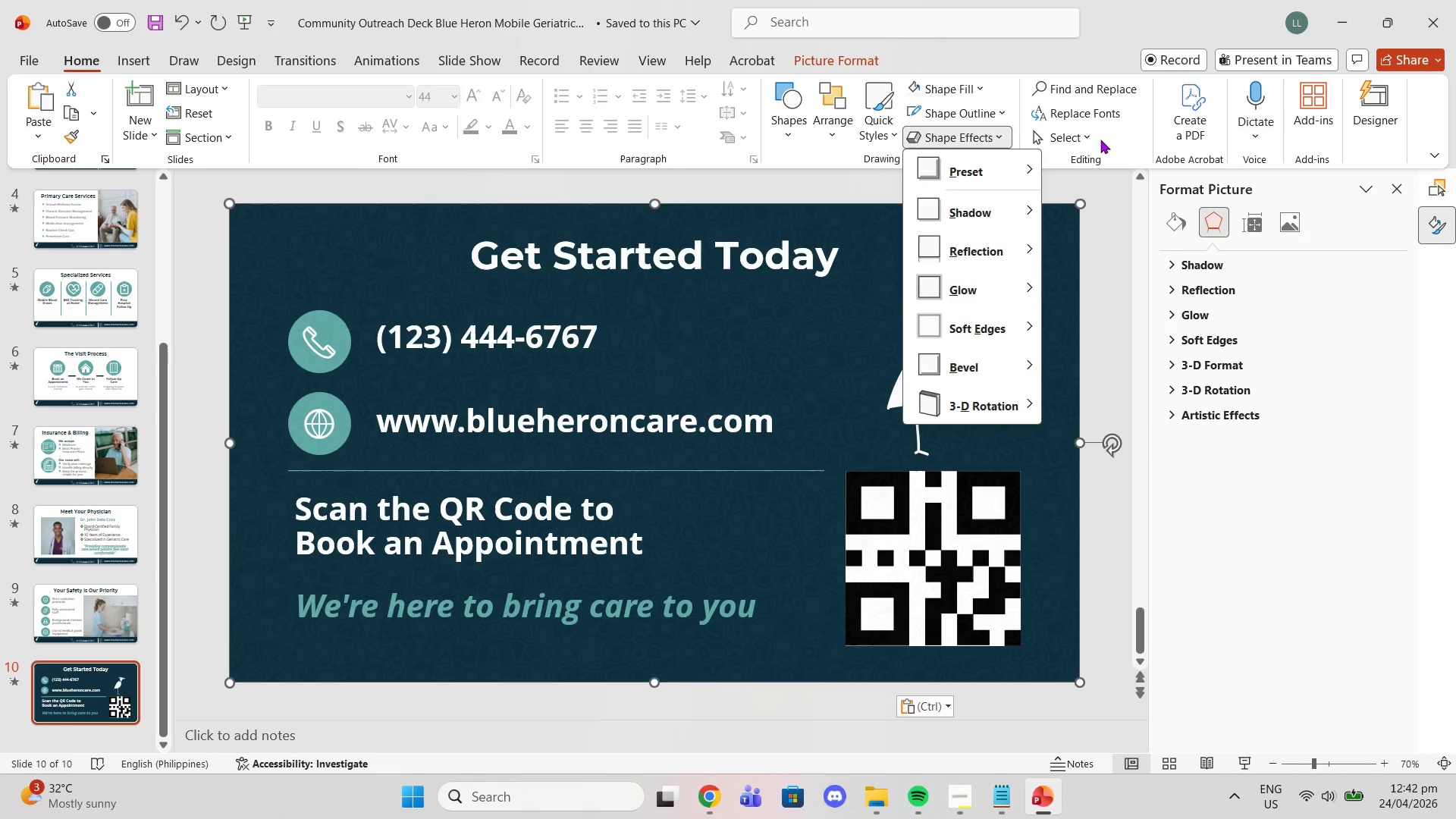 
left_click([1095, 140])
 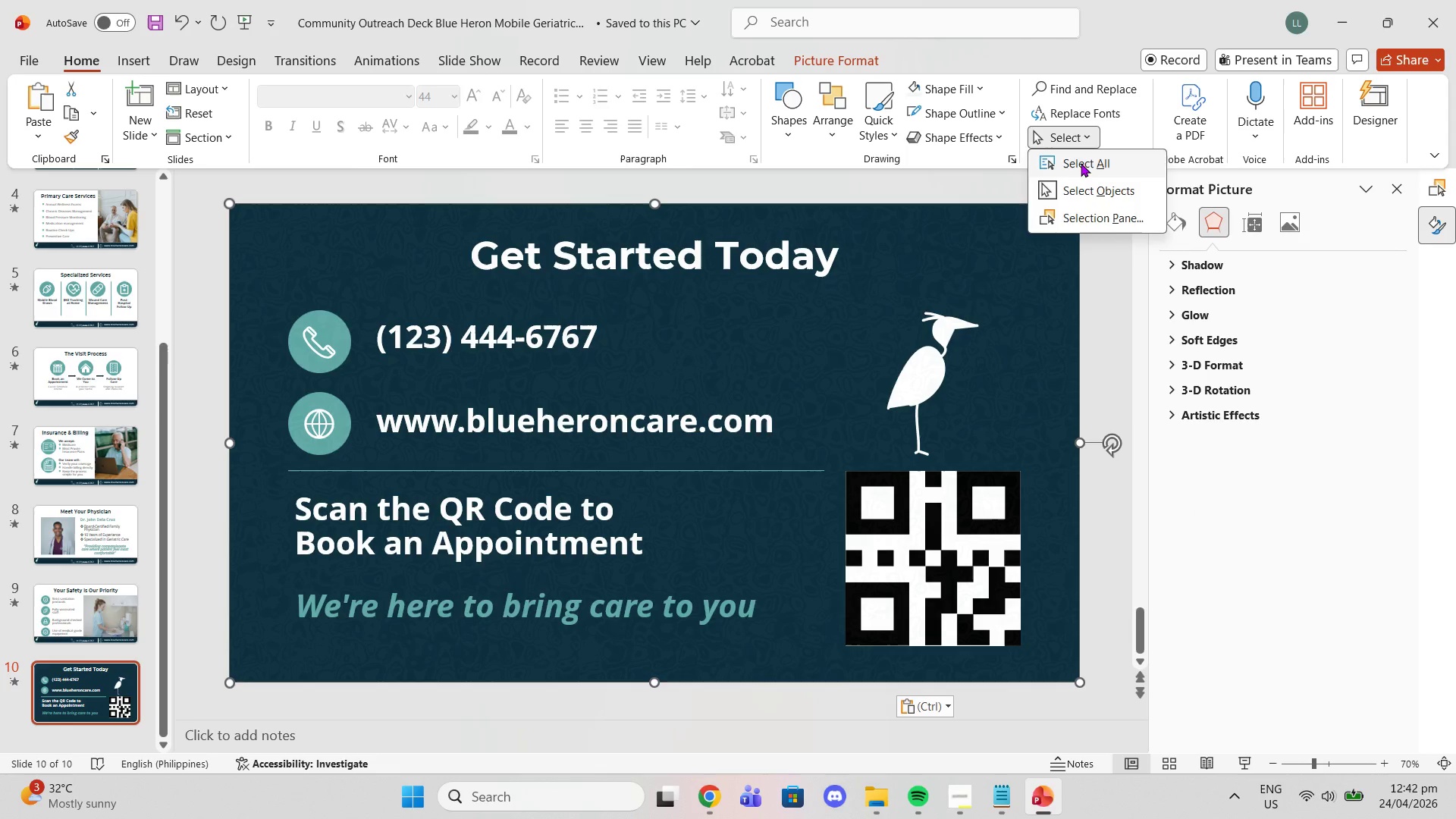 
left_click([1081, 163])
 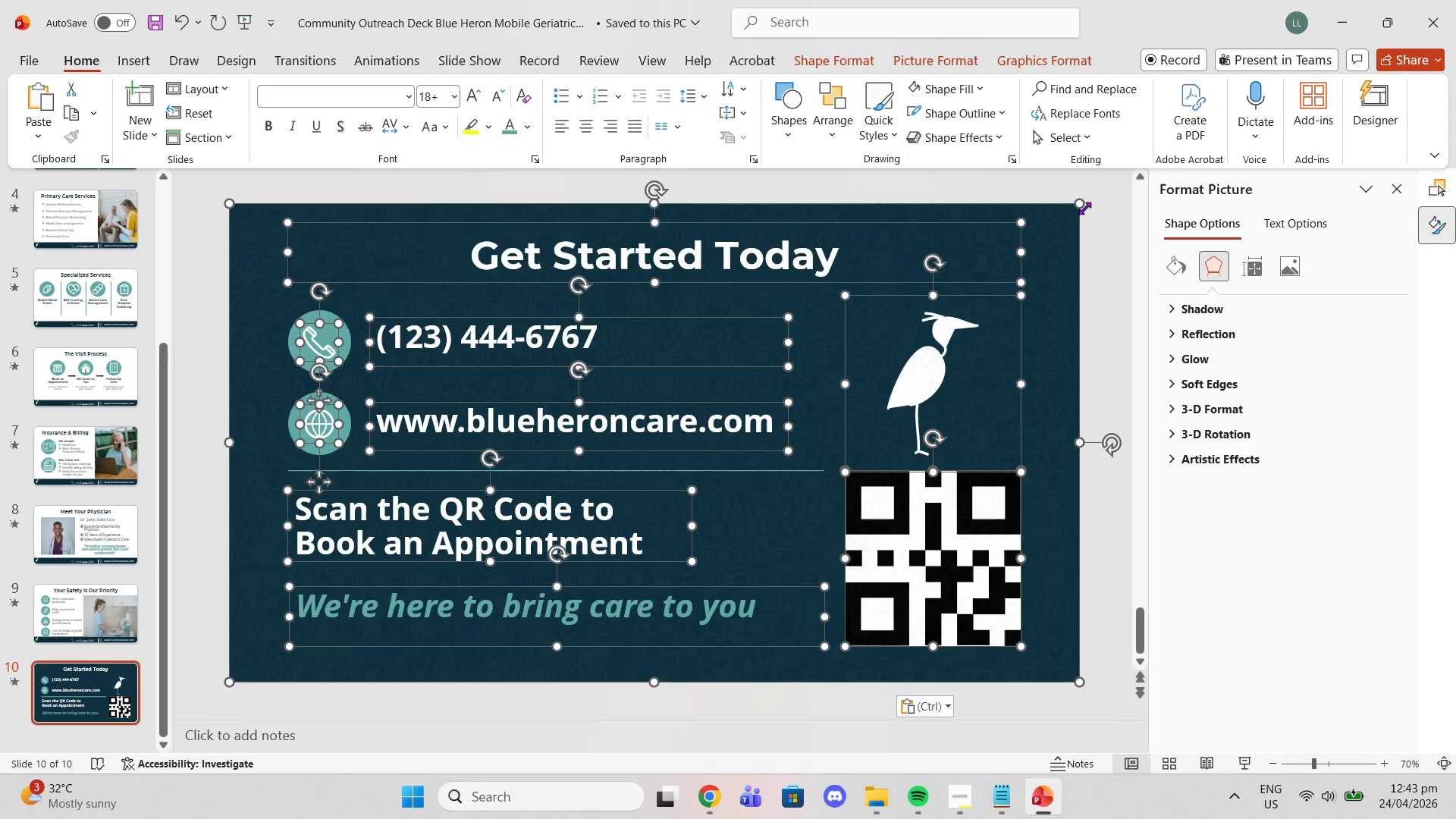 
left_click([1084, 208])
 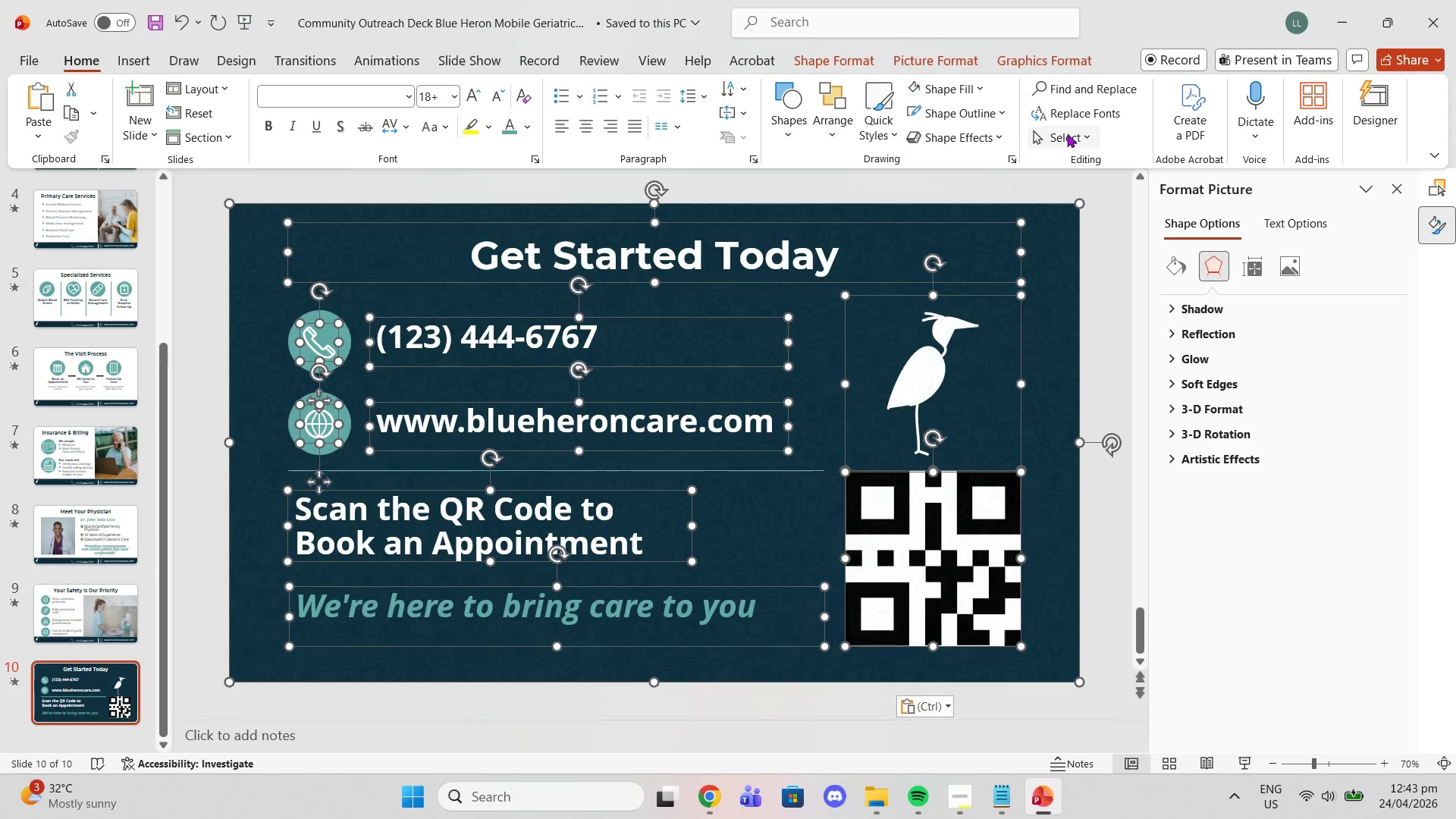 
double_click([1067, 133])
 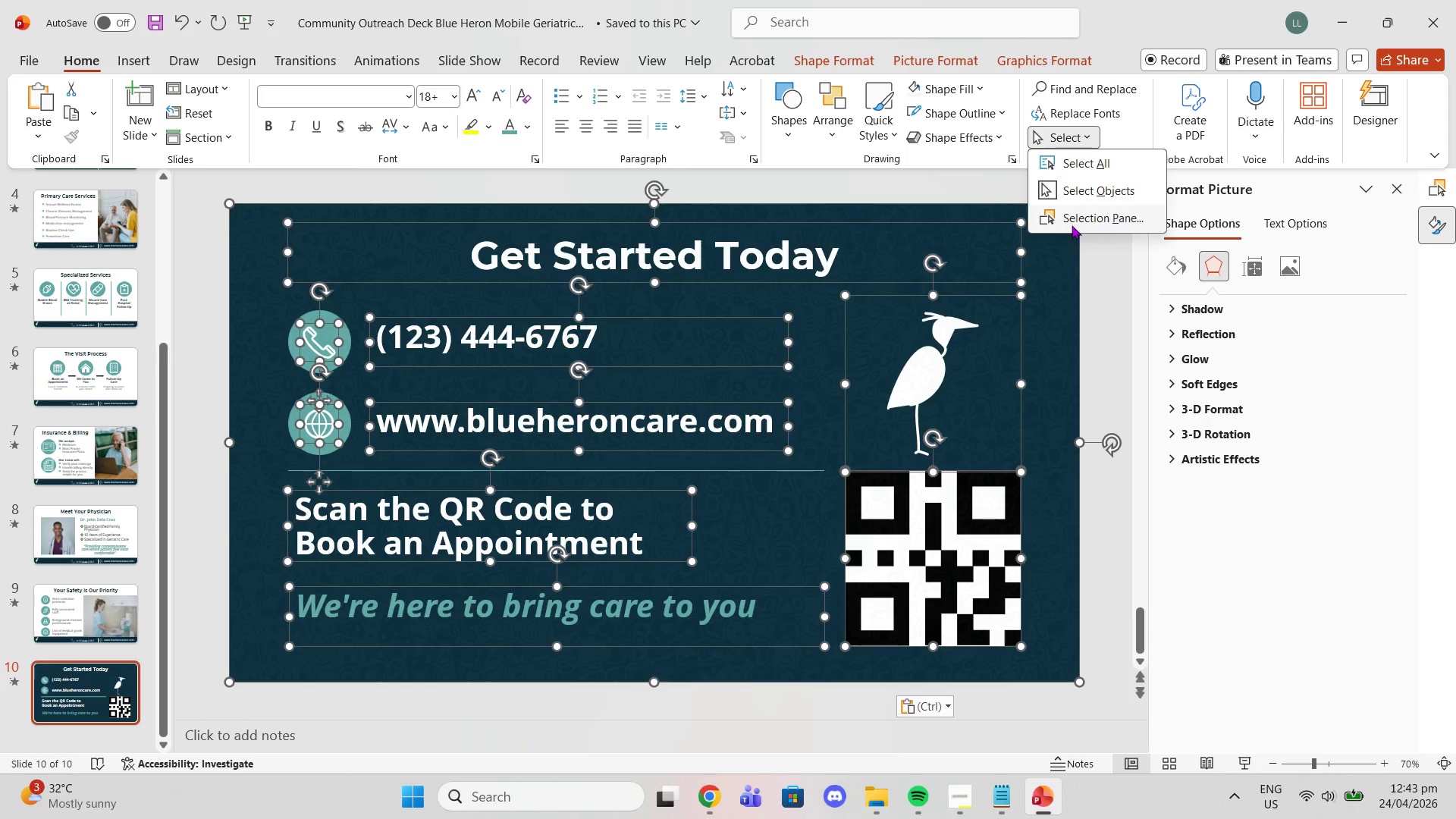 
left_click([1072, 225])
 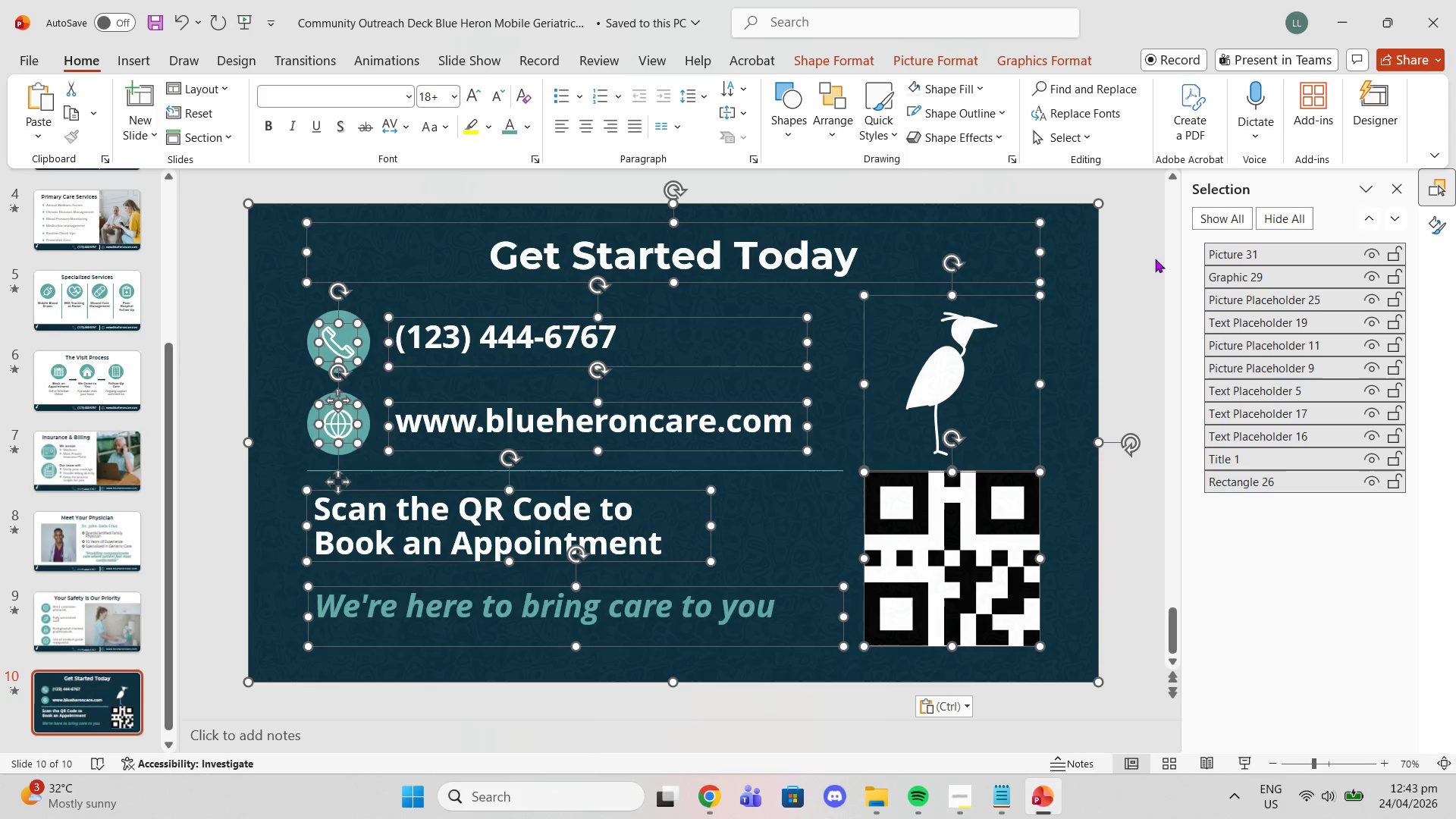 
left_click([1154, 259])
 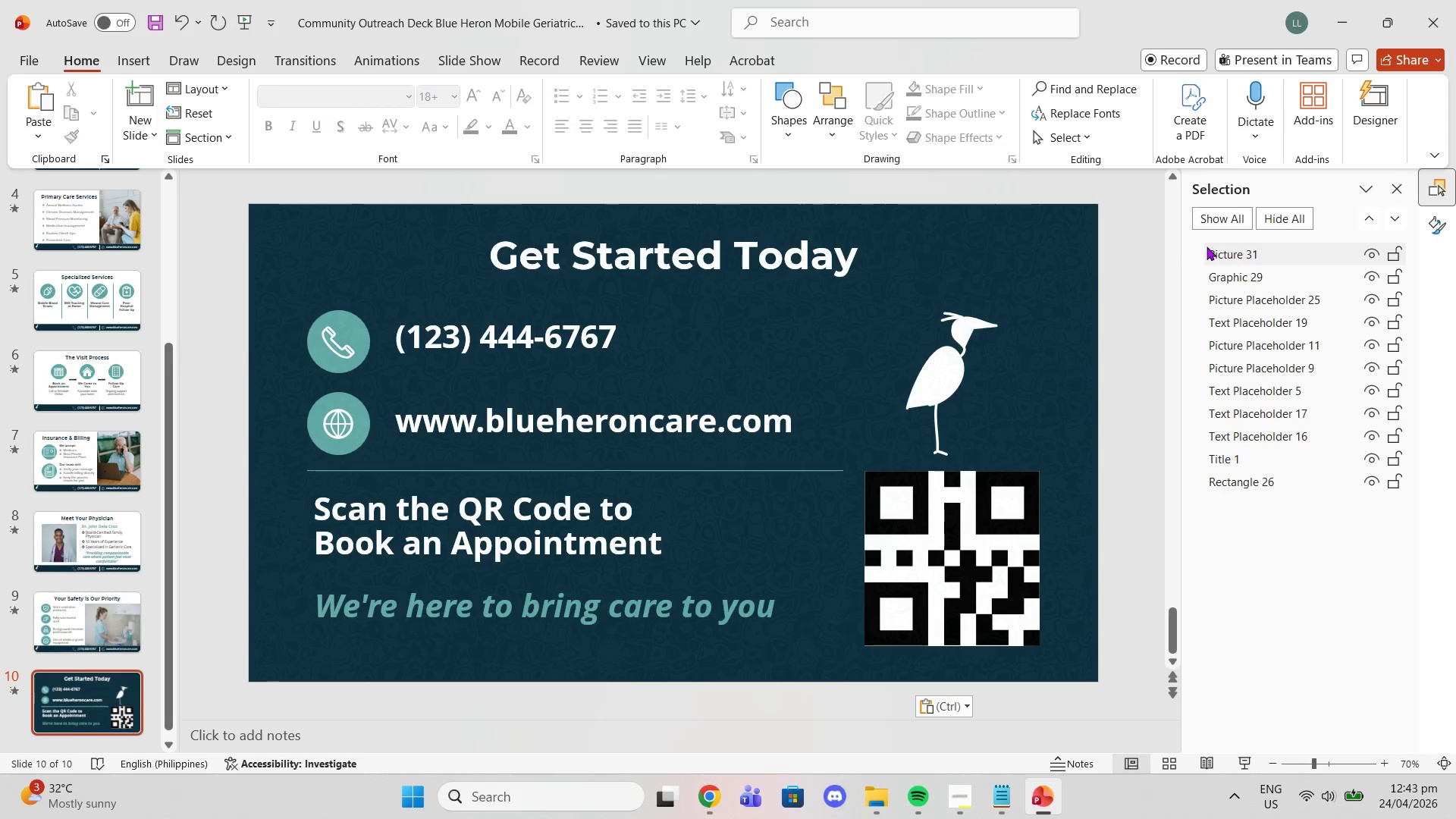 
left_click_drag(start_coordinate=[1207, 246], to_coordinate=[1241, 565])
 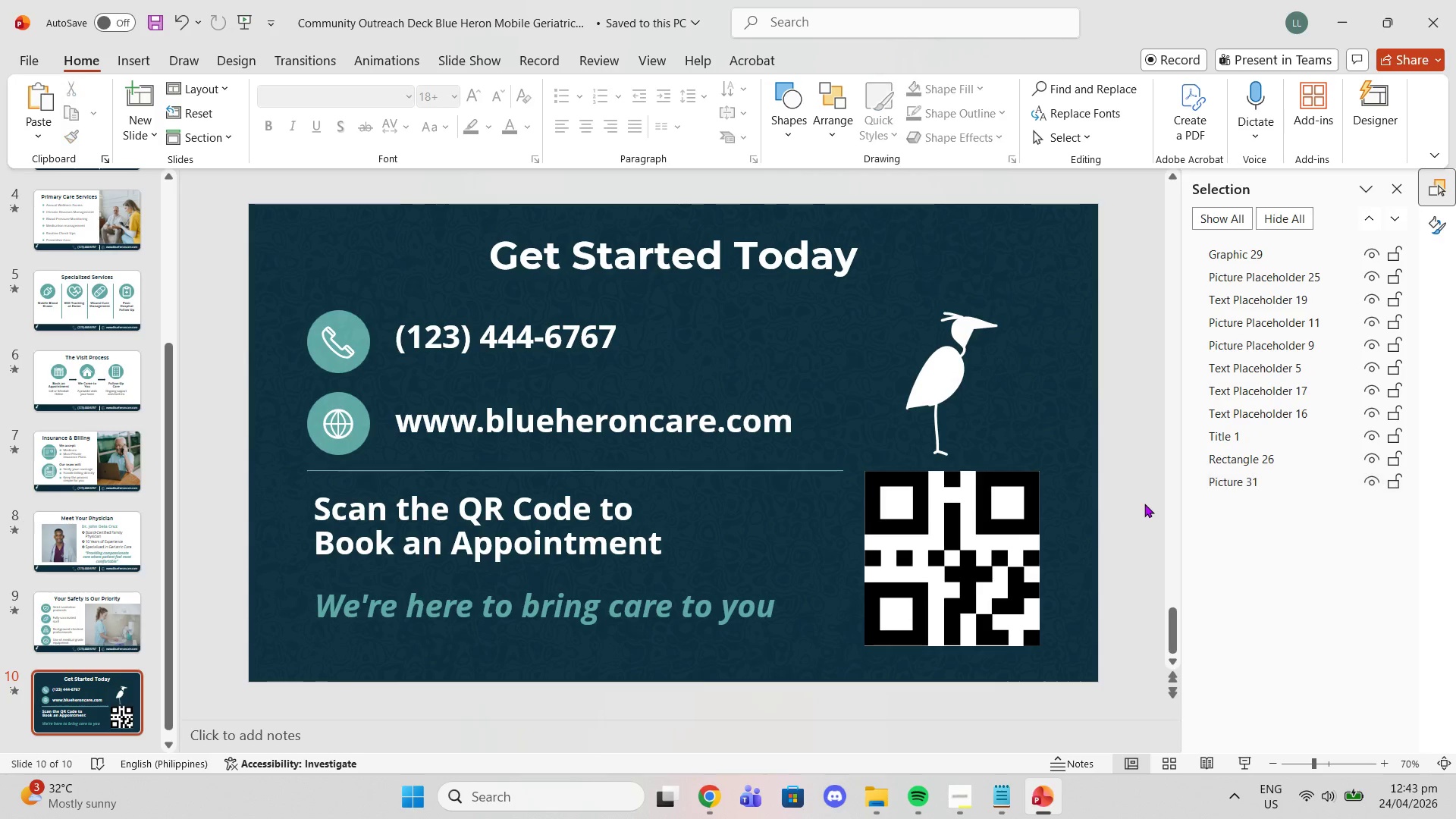 
double_click([1144, 504])
 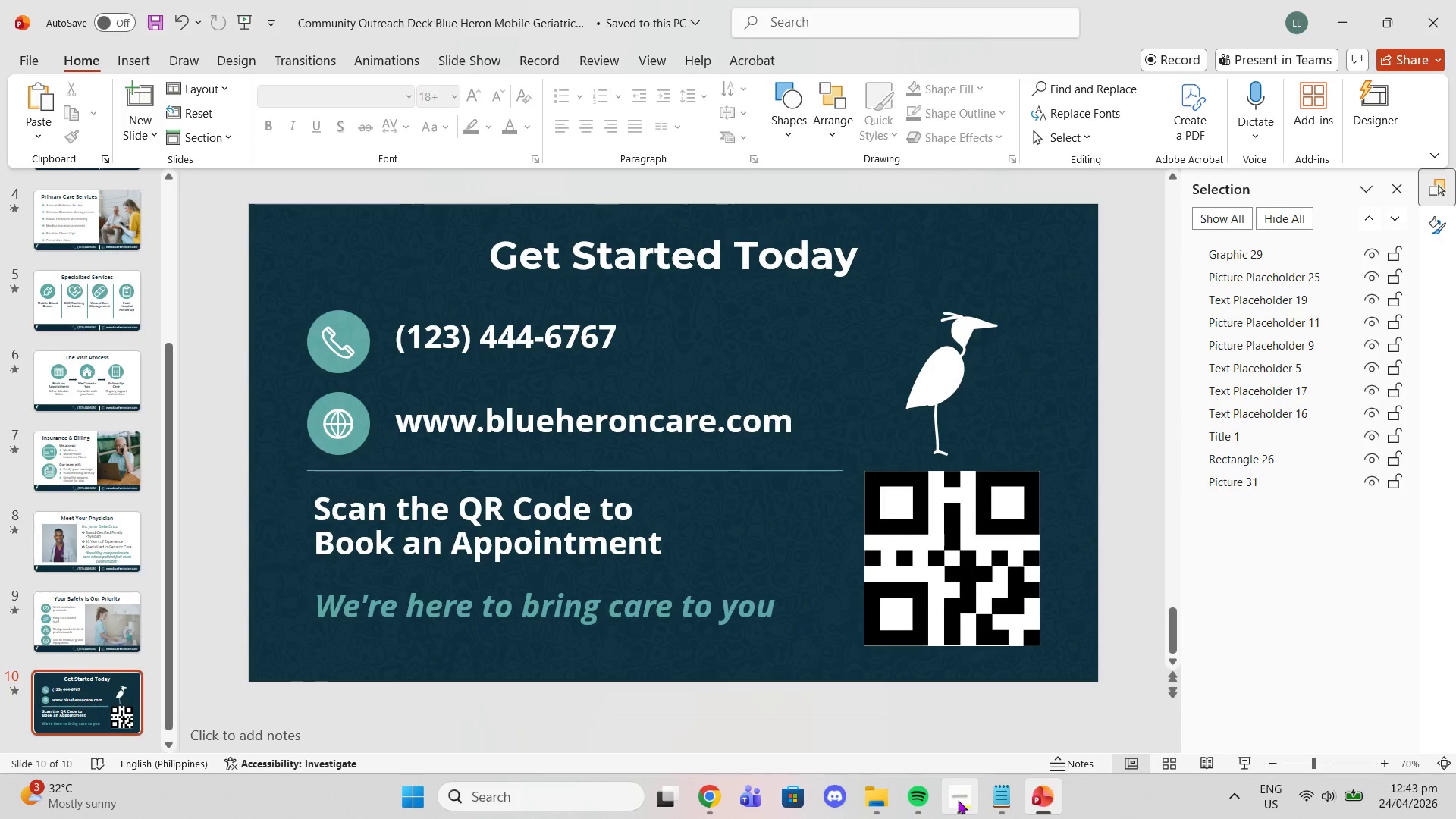 
left_click([958, 800])